 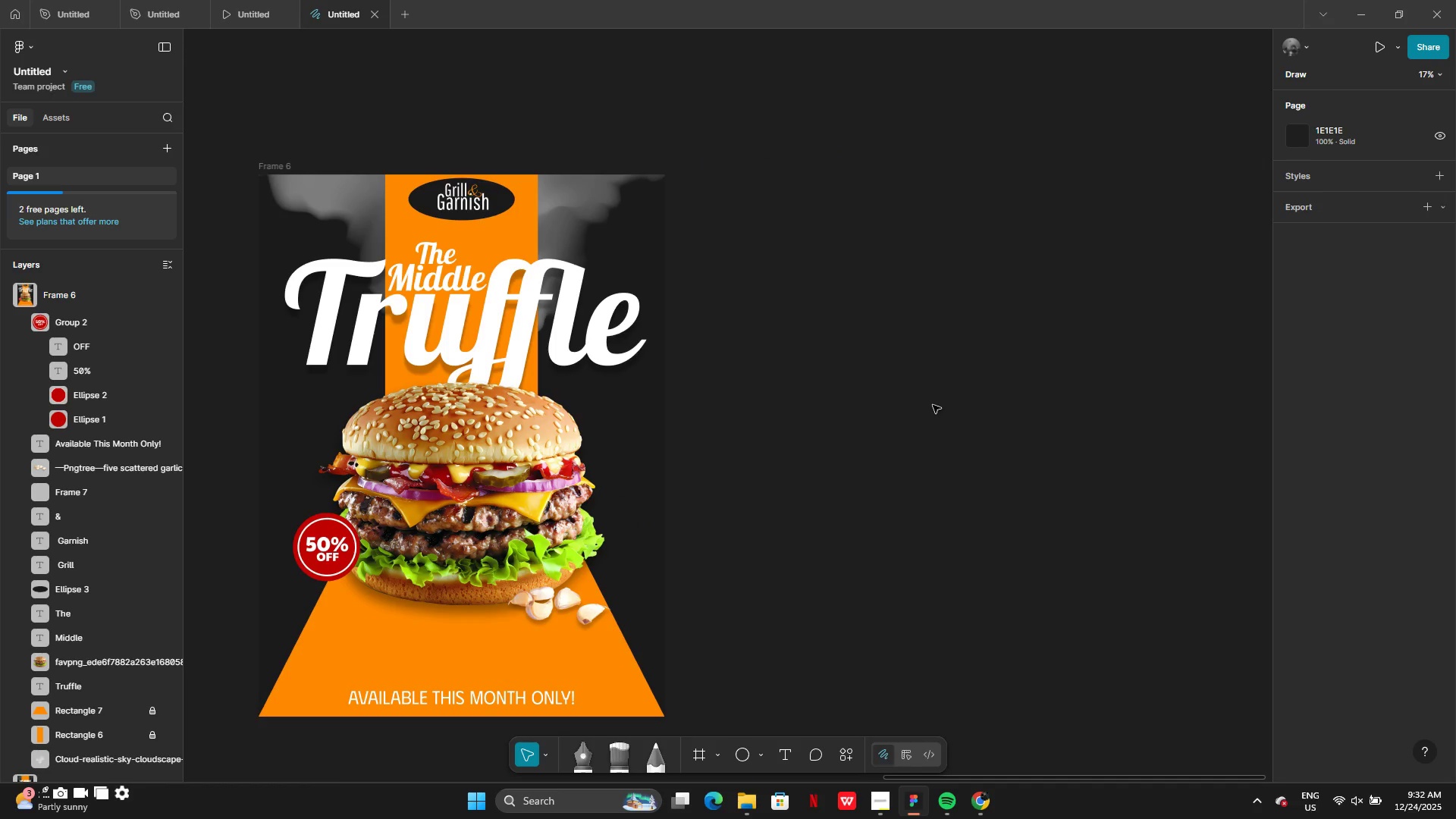 
key(Control+V)
 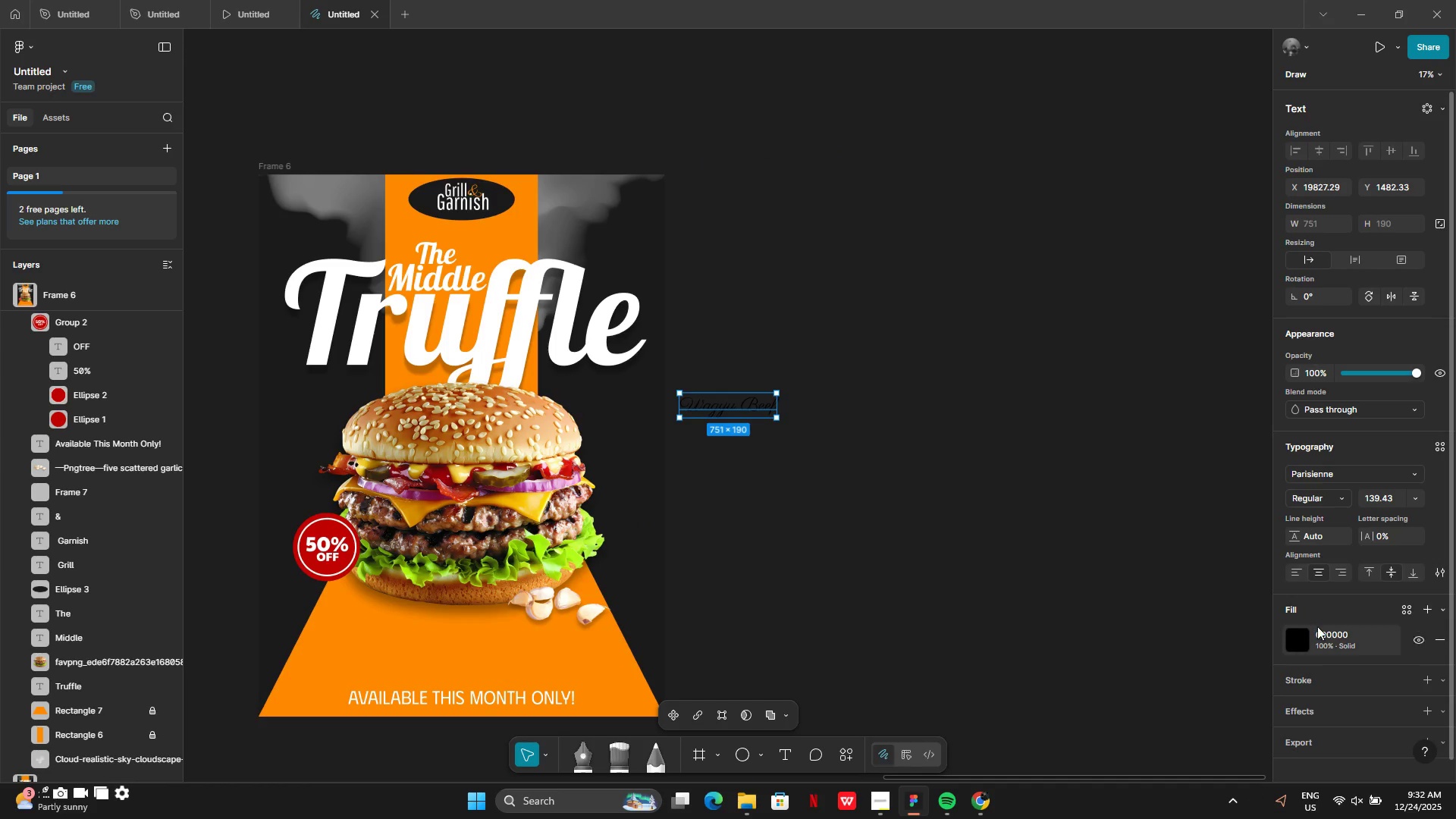 
left_click([1289, 648])
 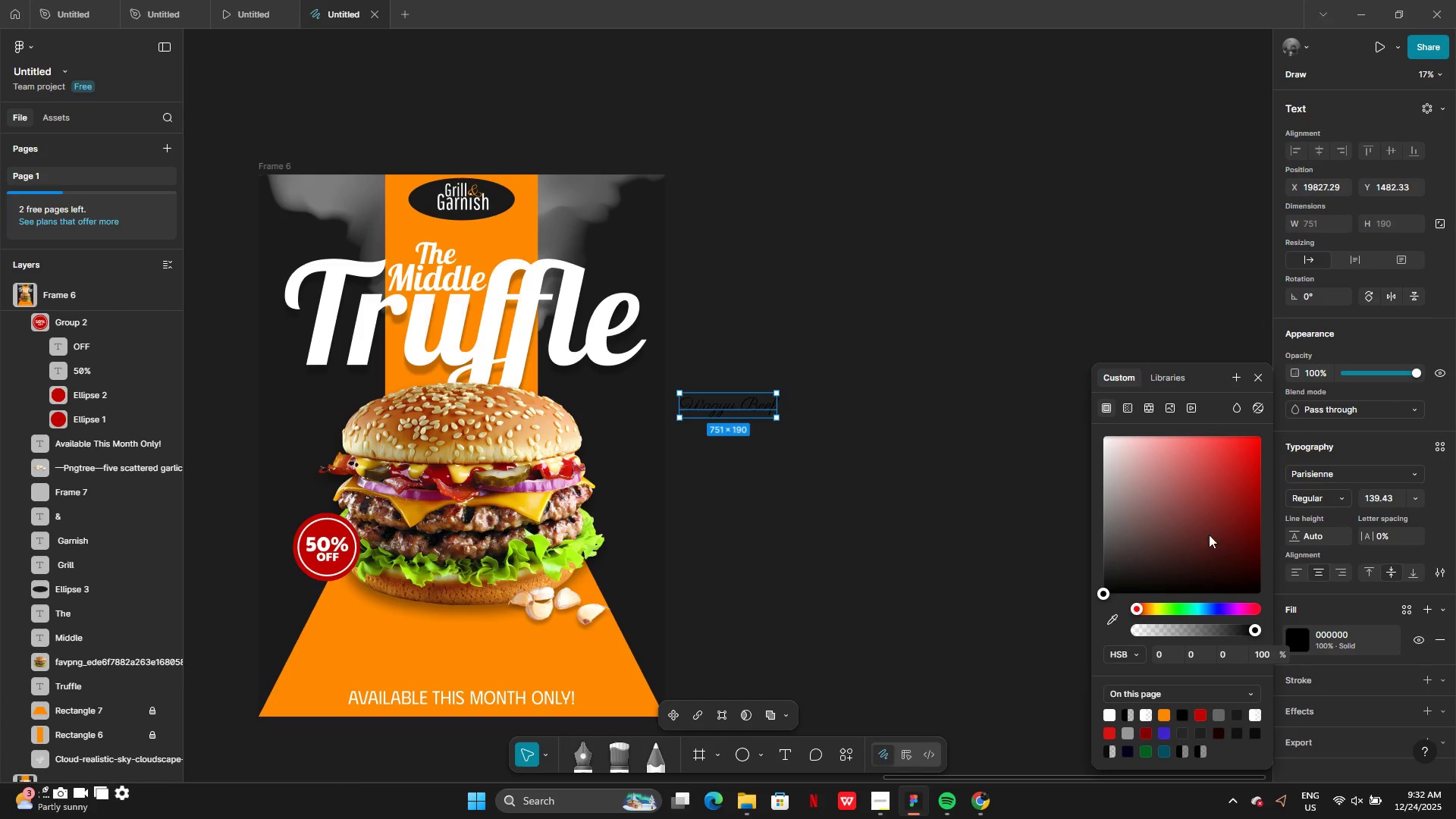 
left_click_drag(start_coordinate=[1203, 529], to_coordinate=[1106, 418])
 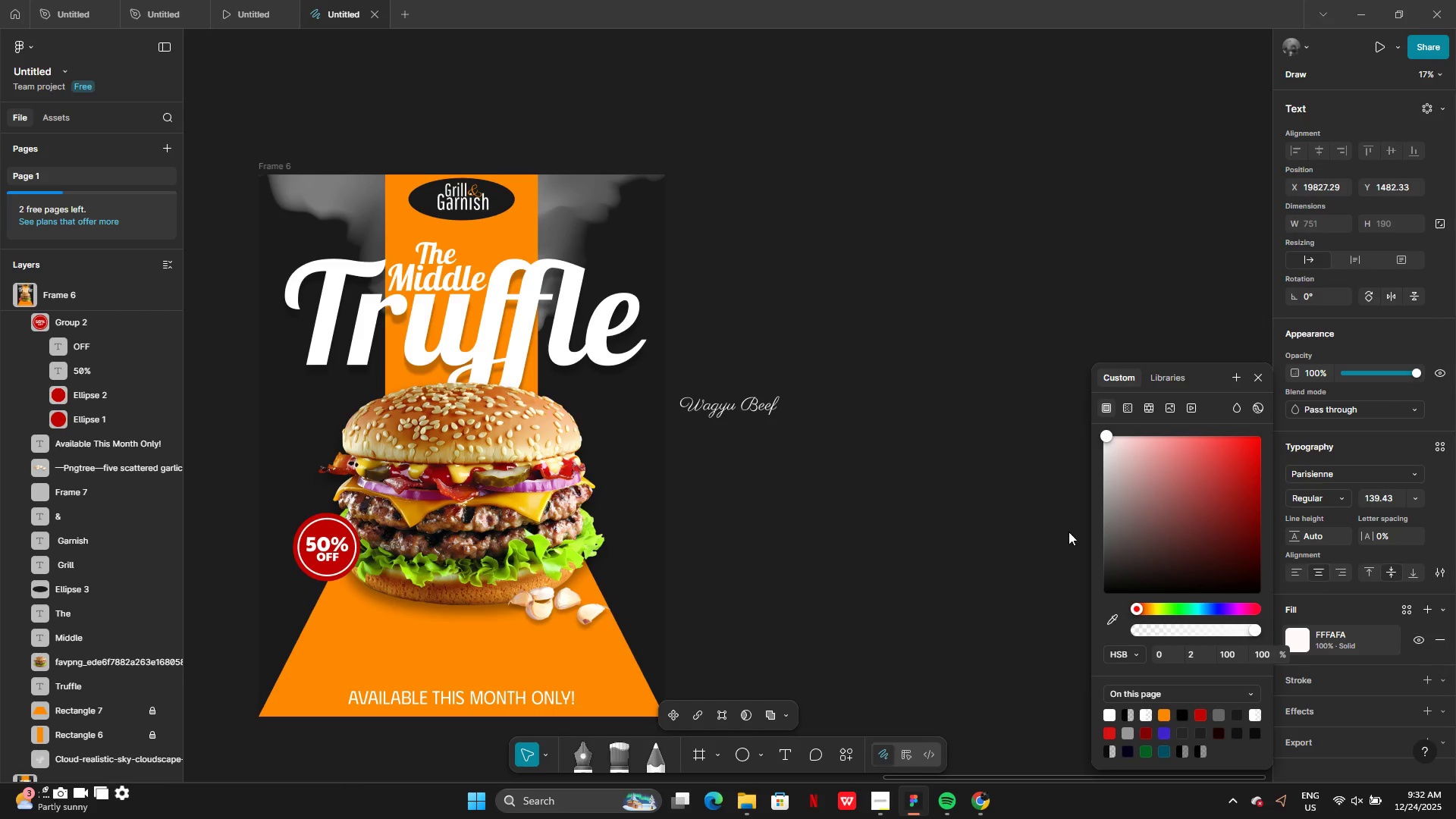 
left_click([1038, 529])
 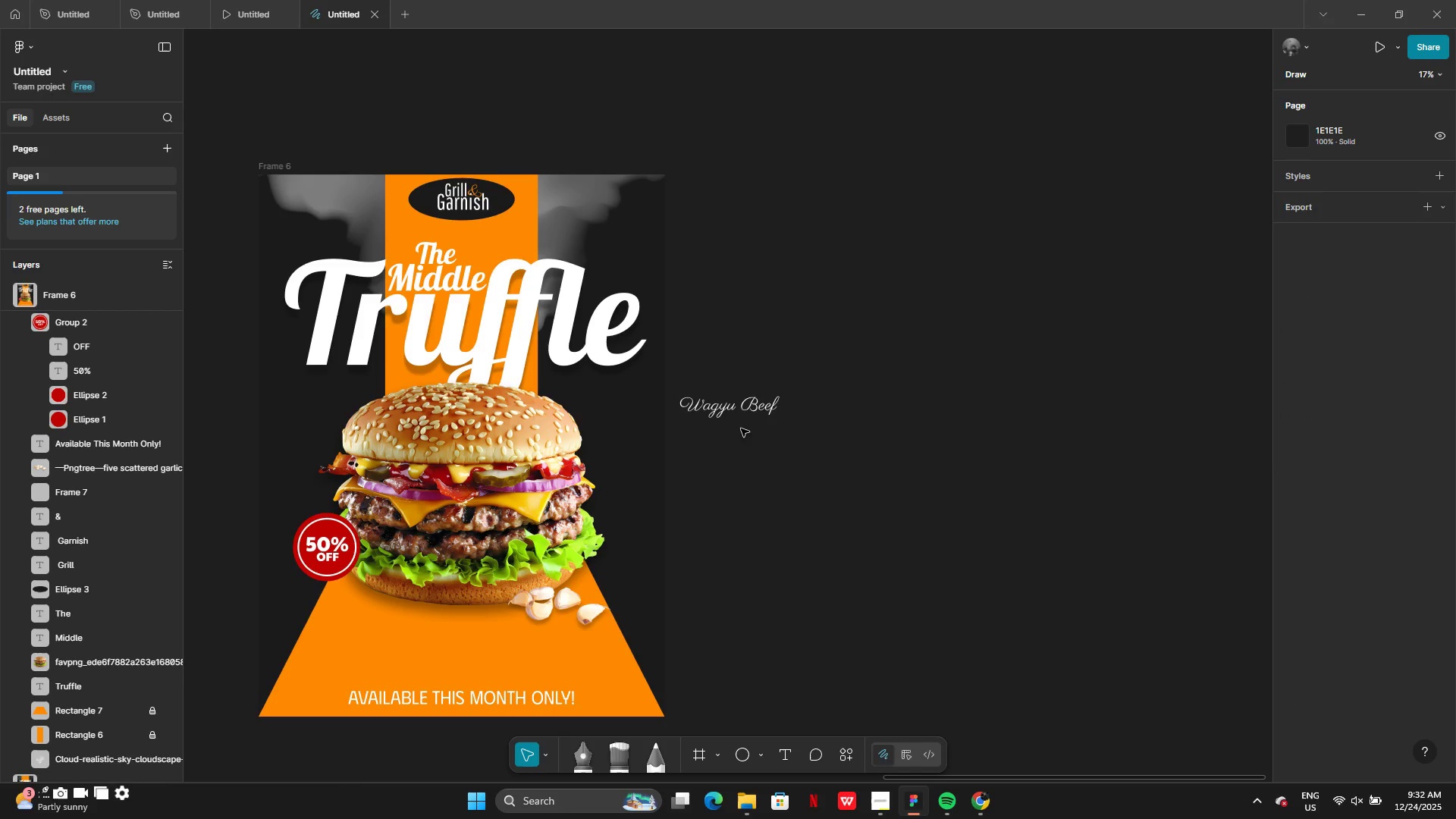 
left_click([733, 403])
 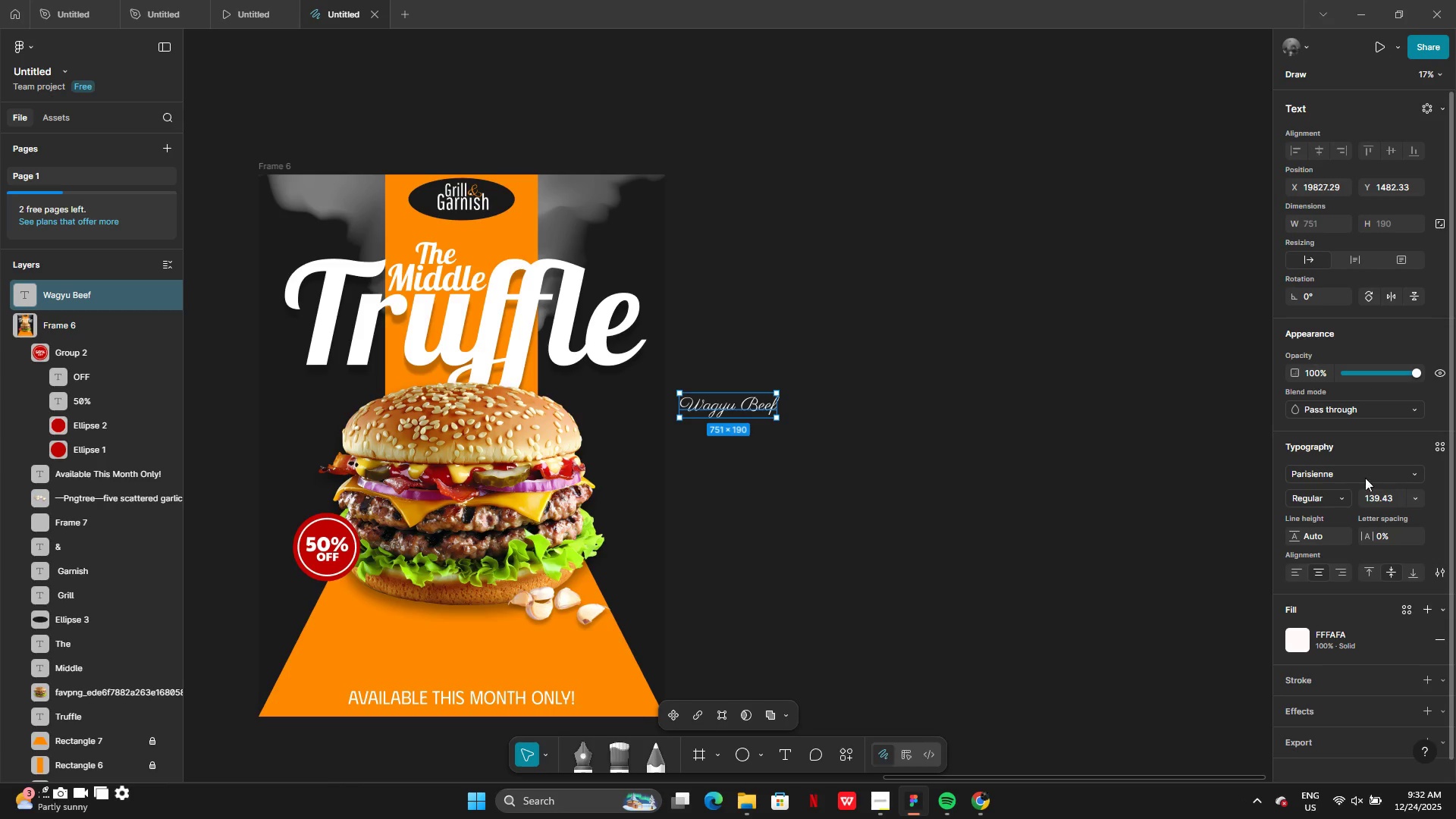 
left_click([1330, 472])
 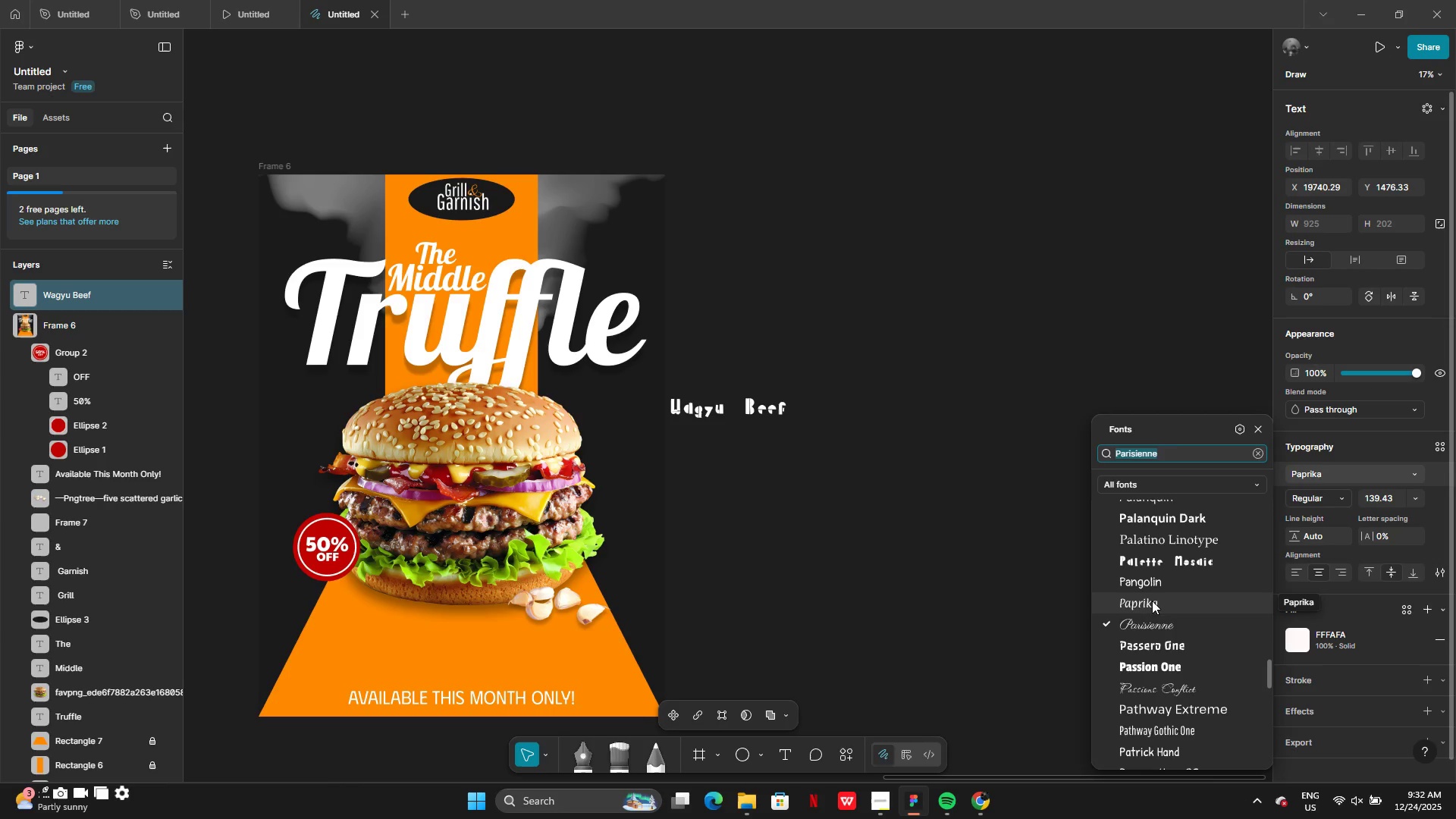 
scroll: coordinate [1153, 583], scroll_direction: up, amount: 4.0
 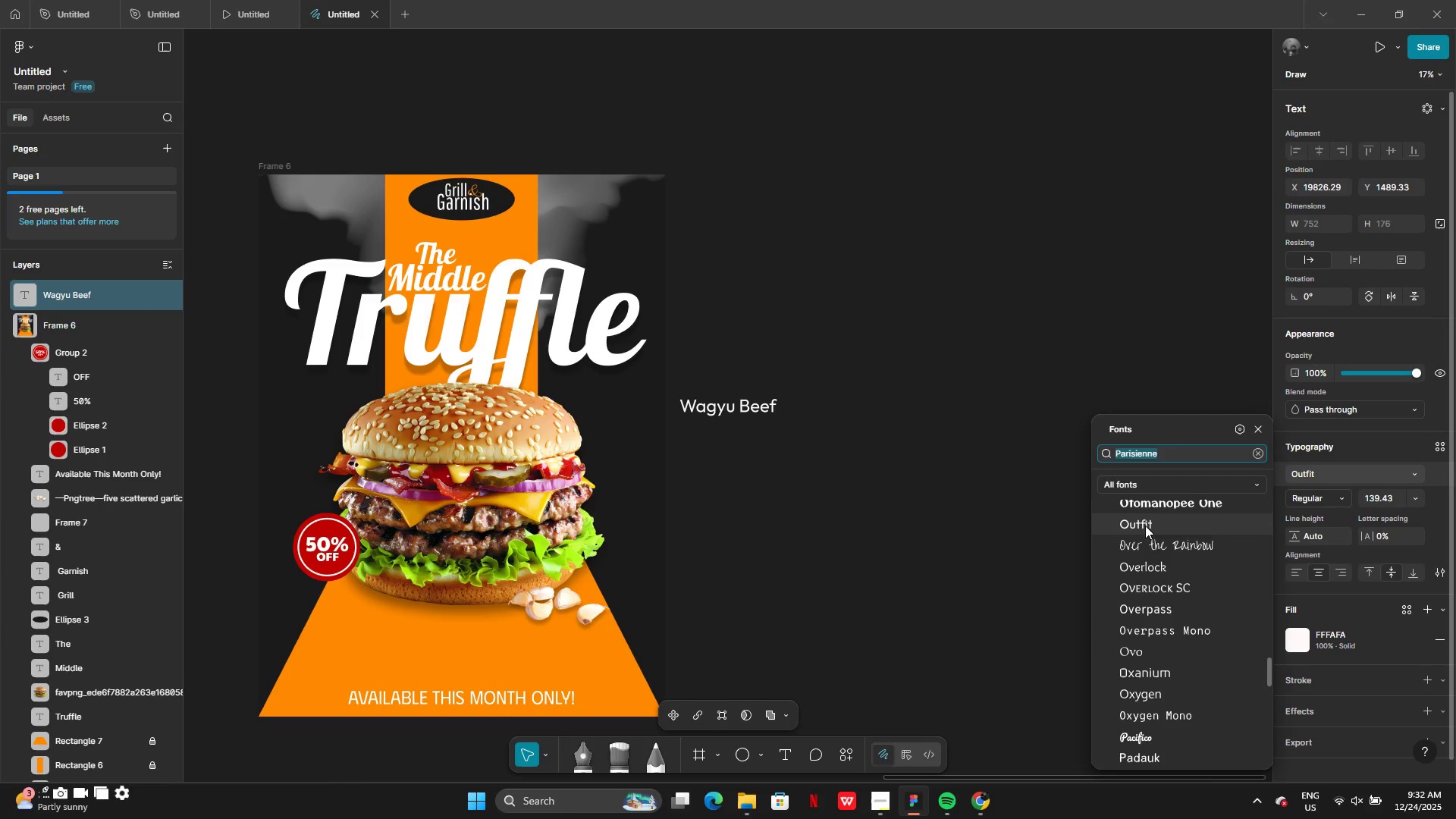 
left_click([1145, 526])
 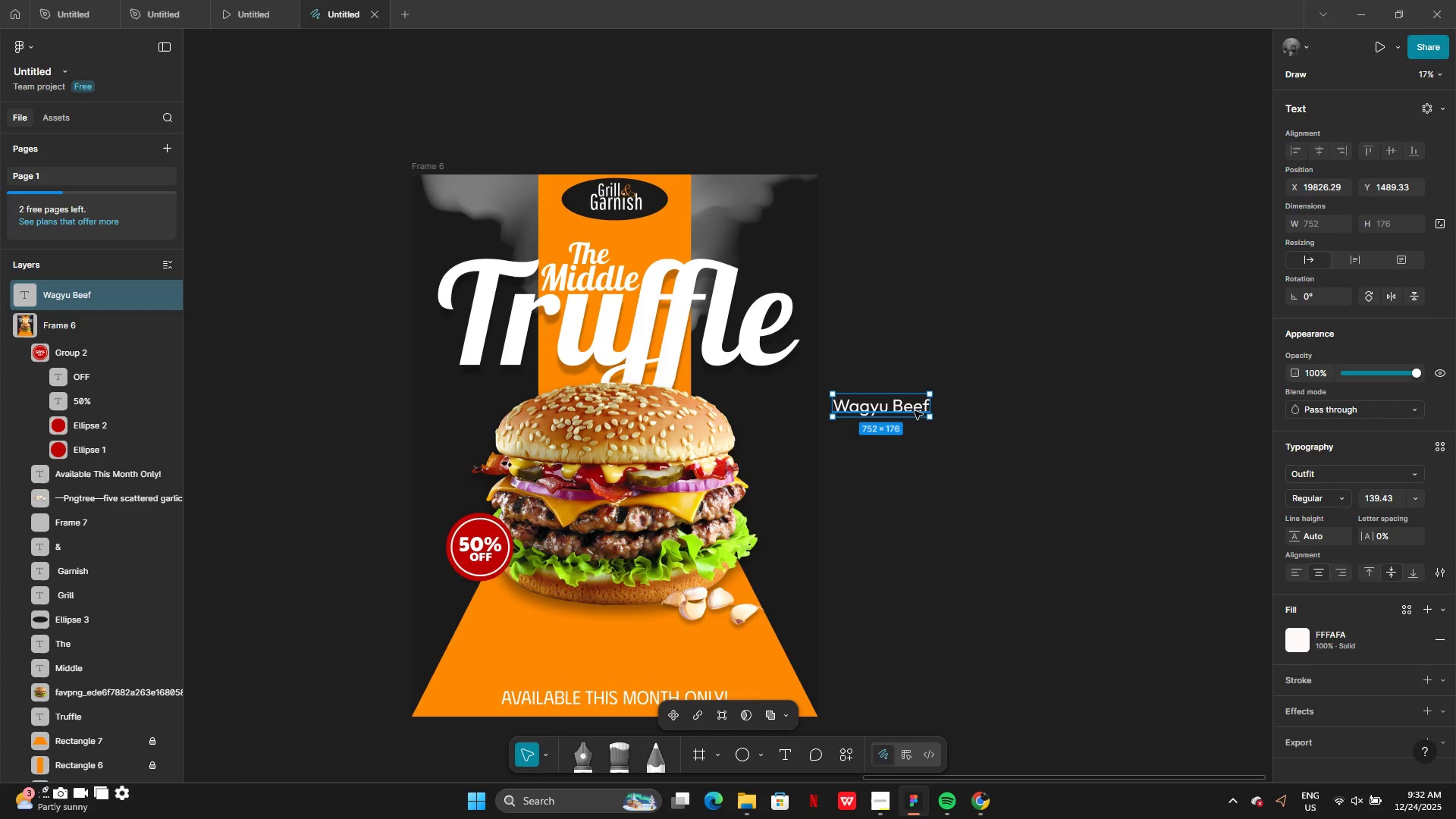 
left_click_drag(start_coordinate=[897, 410], to_coordinate=[920, 480])
 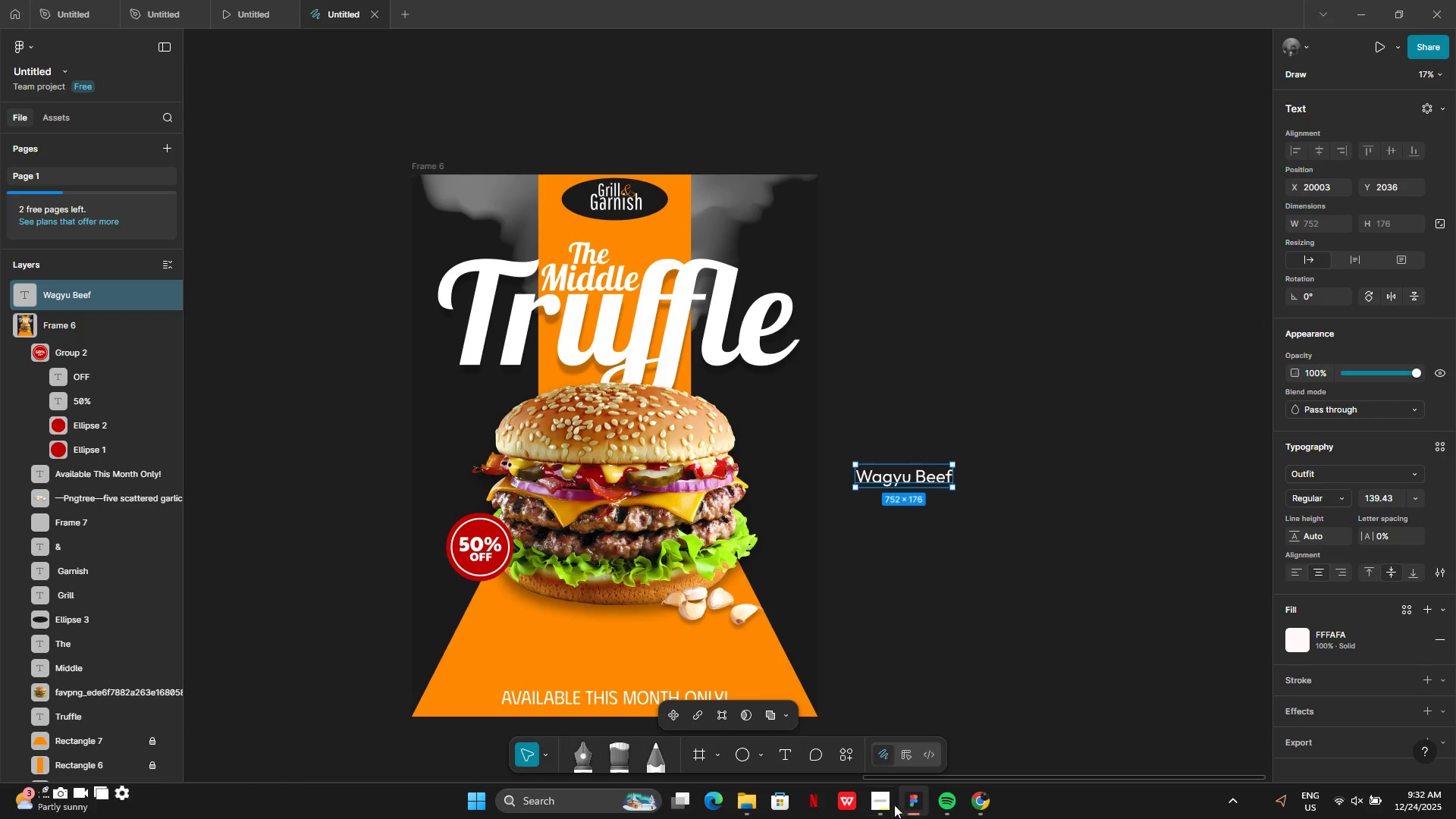 
left_click([890, 805])